 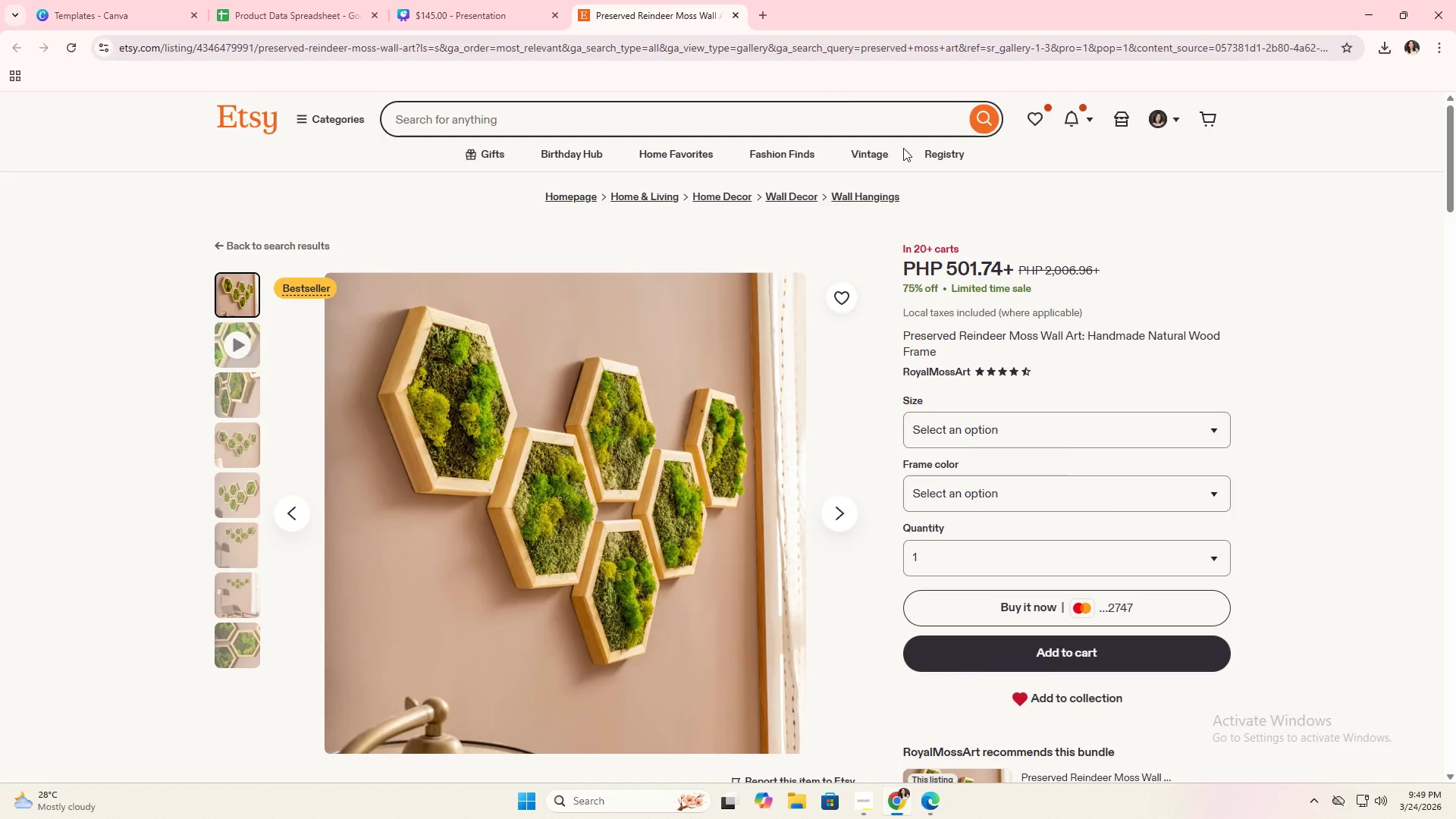 
scroll: coordinate [860, 407], scroll_direction: down, amount: 8.0
 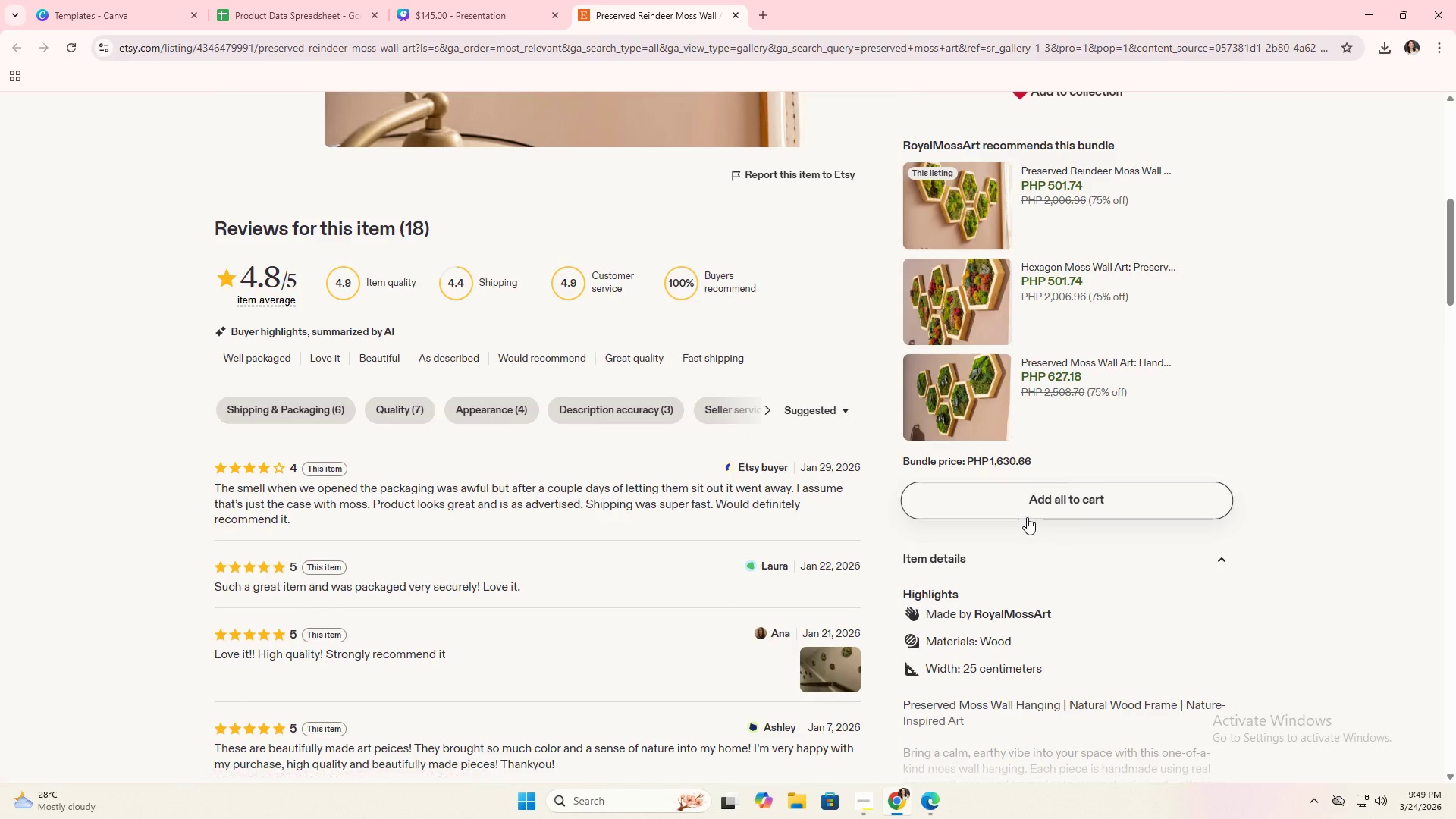 
key(Alt+AltLeft)
 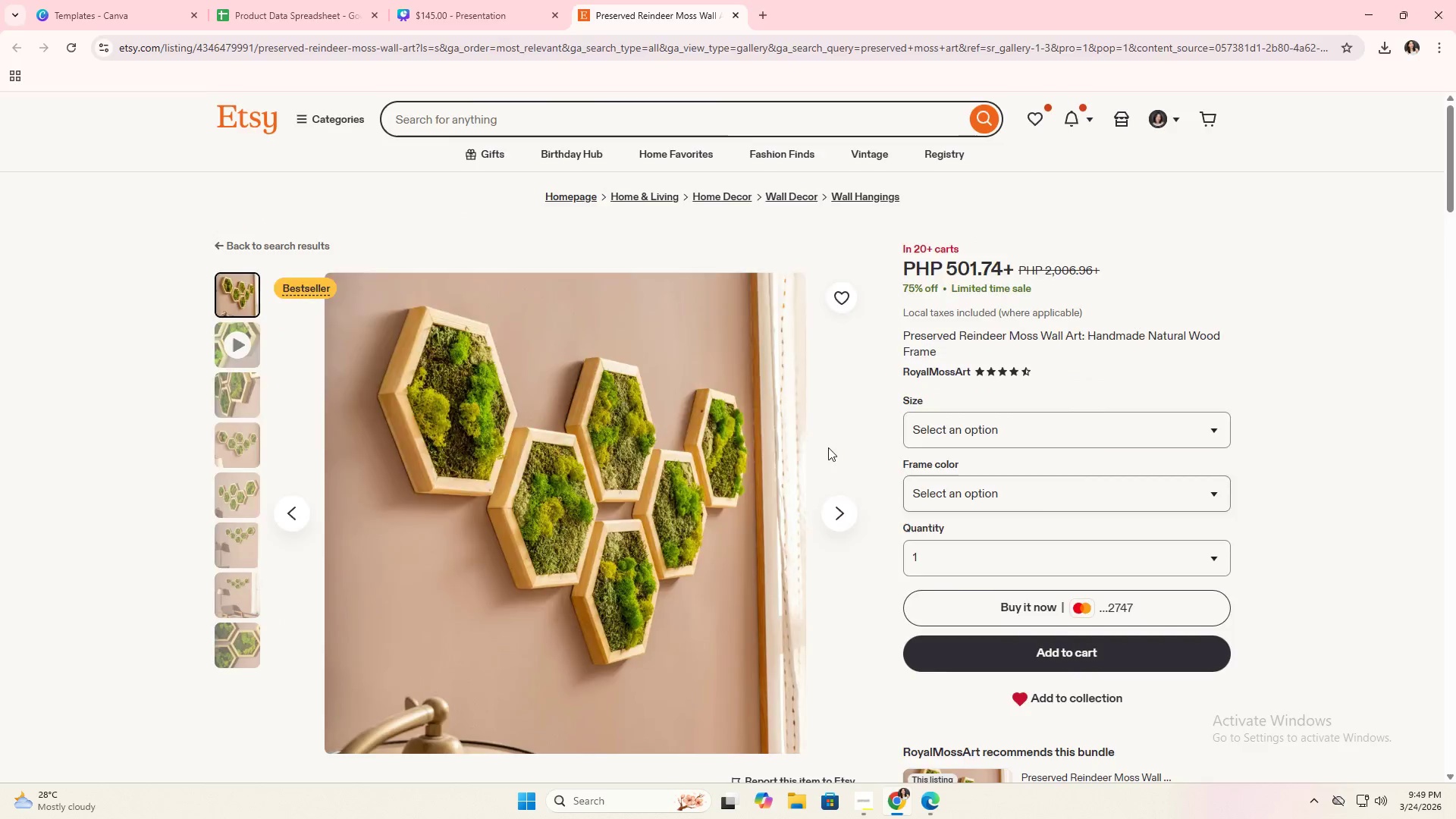 
key(Alt+Tab)
 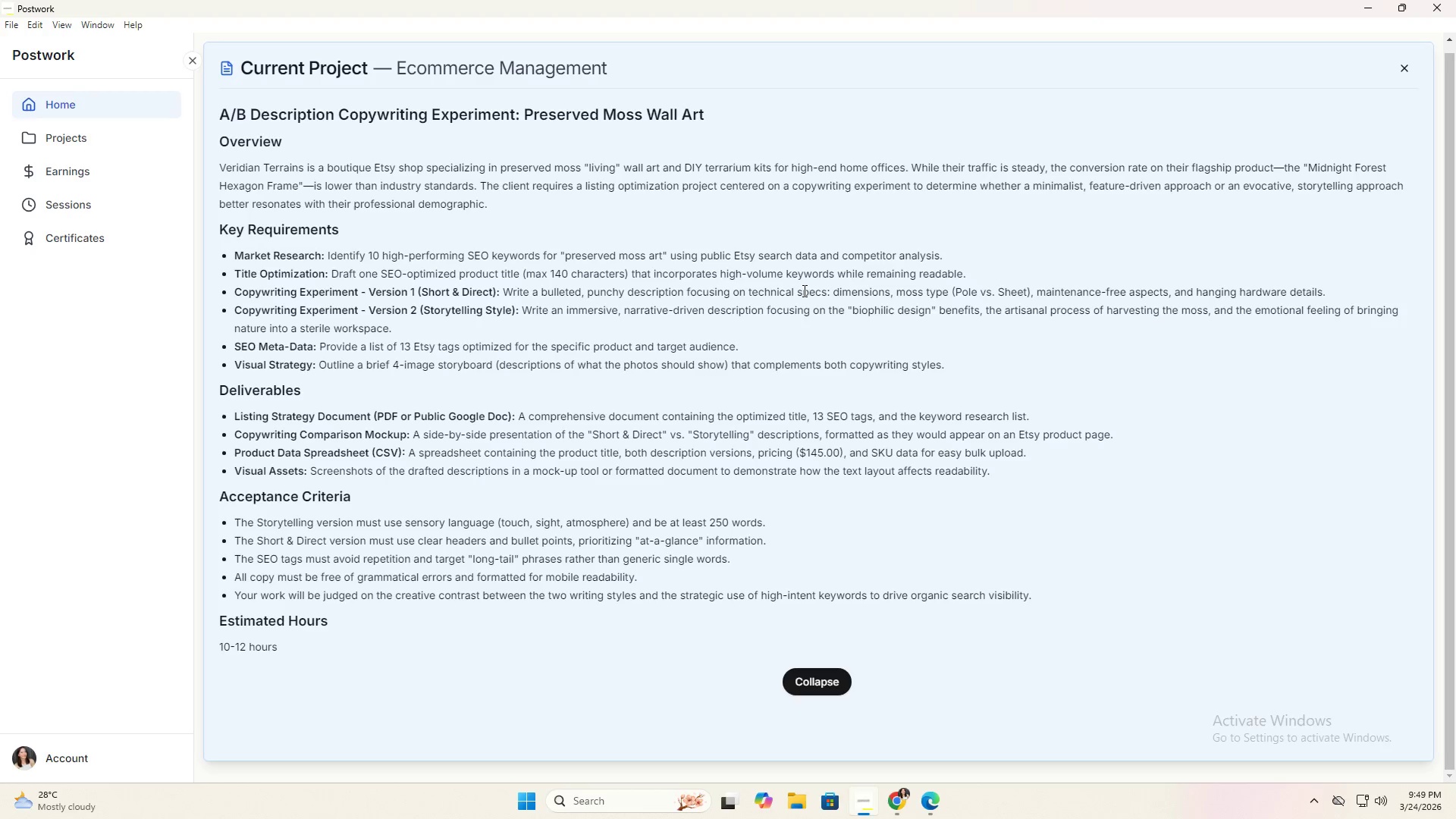 
scroll: coordinate [1031, 510], scroll_direction: up, amount: 8.0